 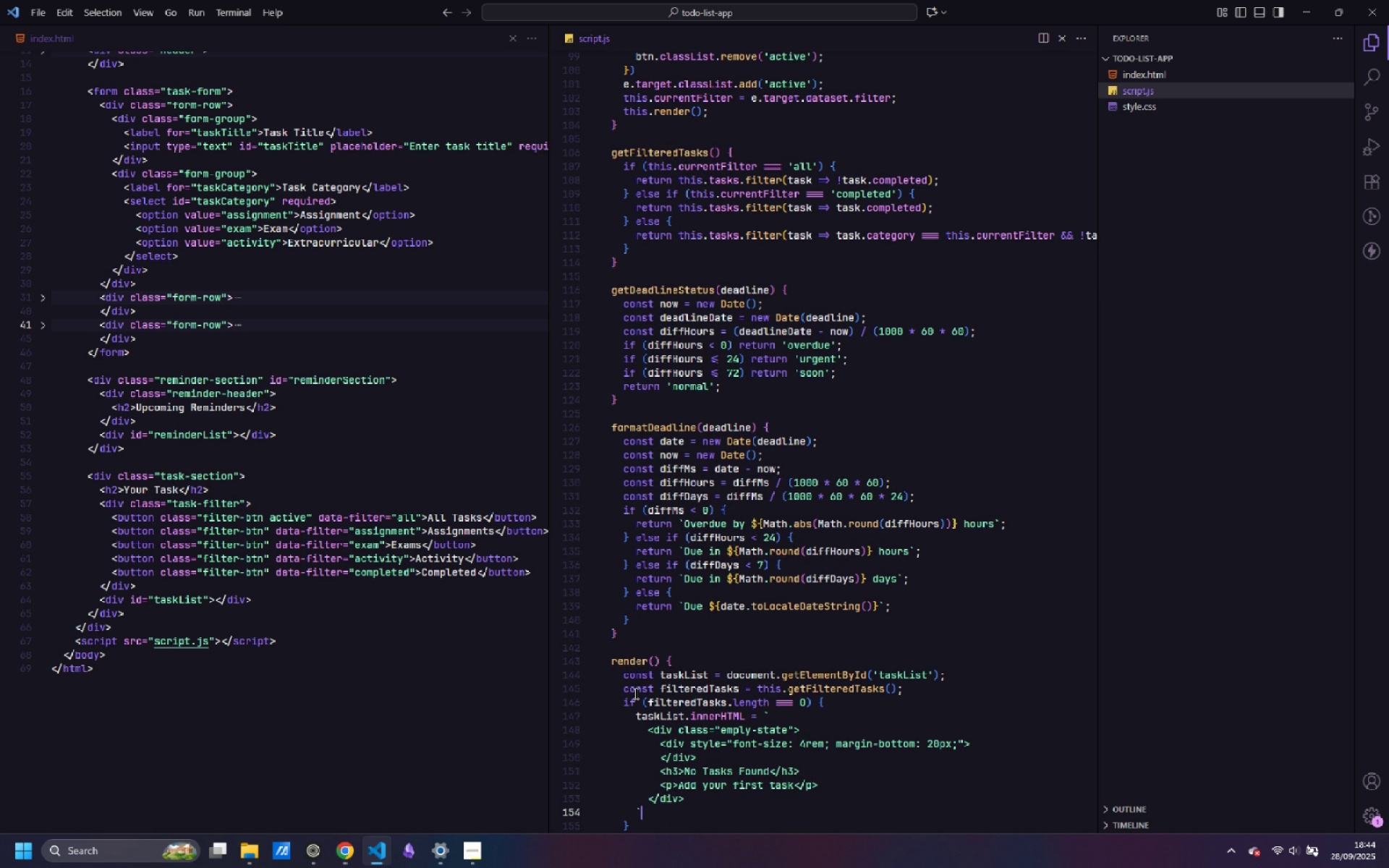 
key(ArrowDown)
 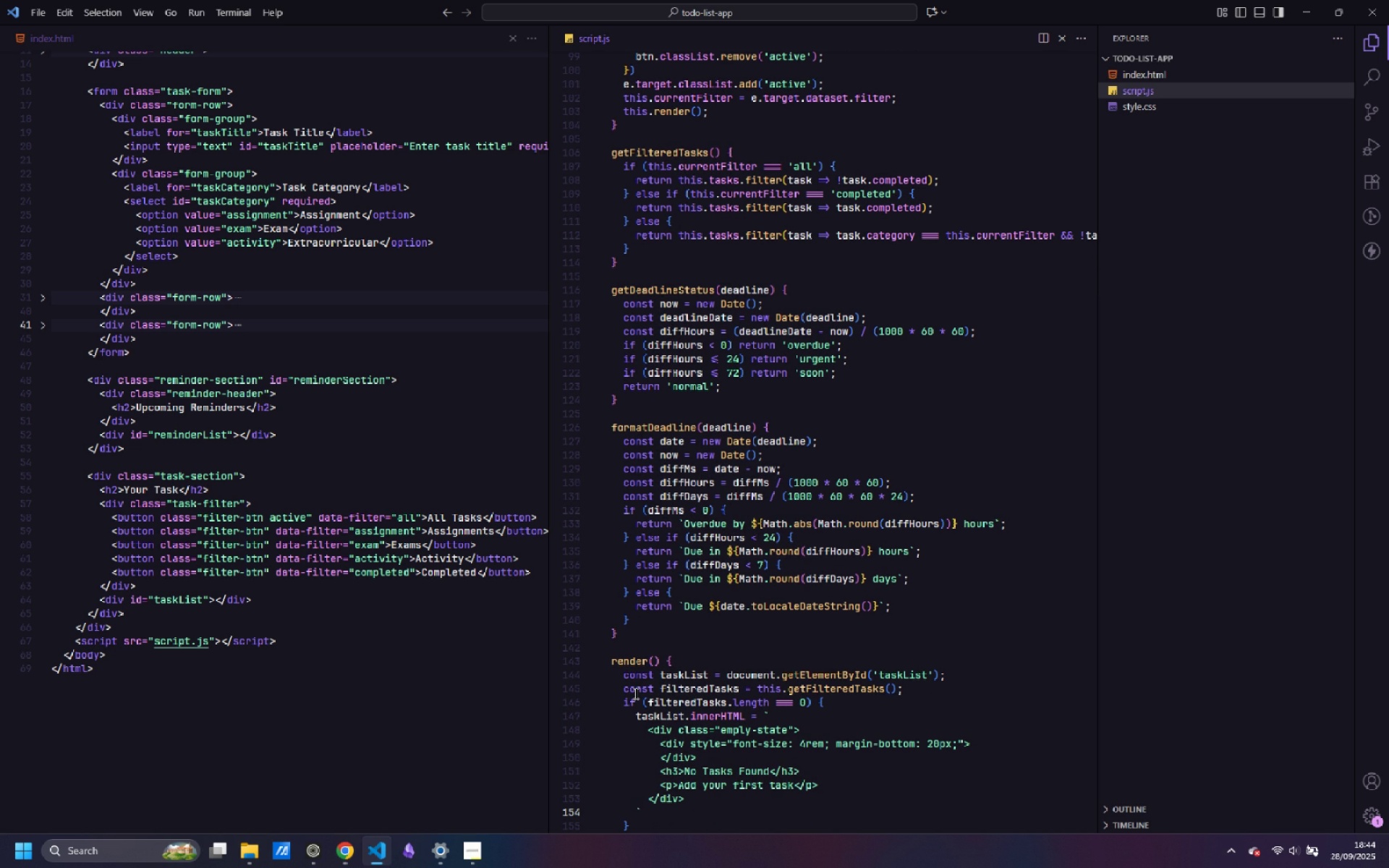 
key(Semicolon)
 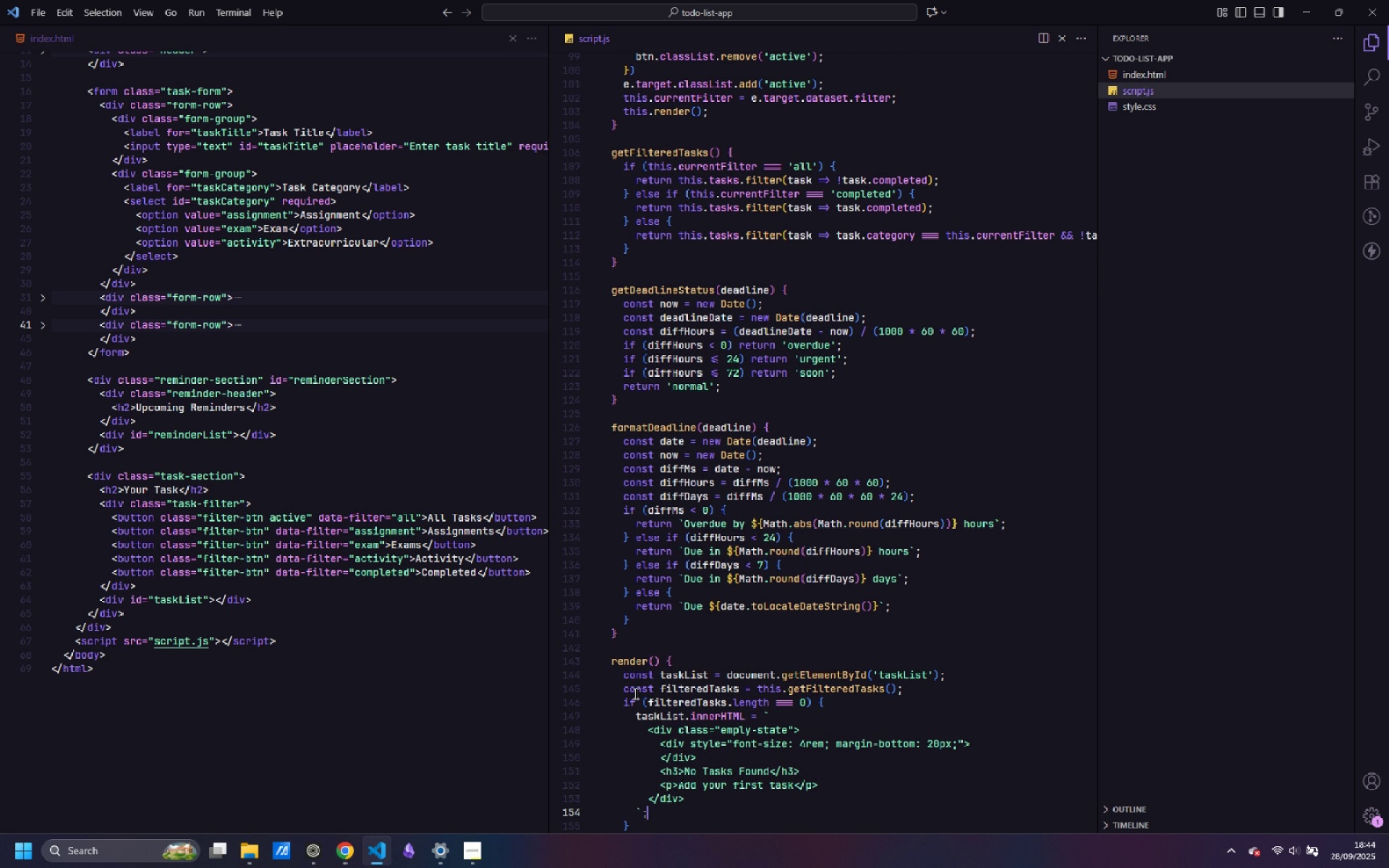 
key(ArrowDown)
 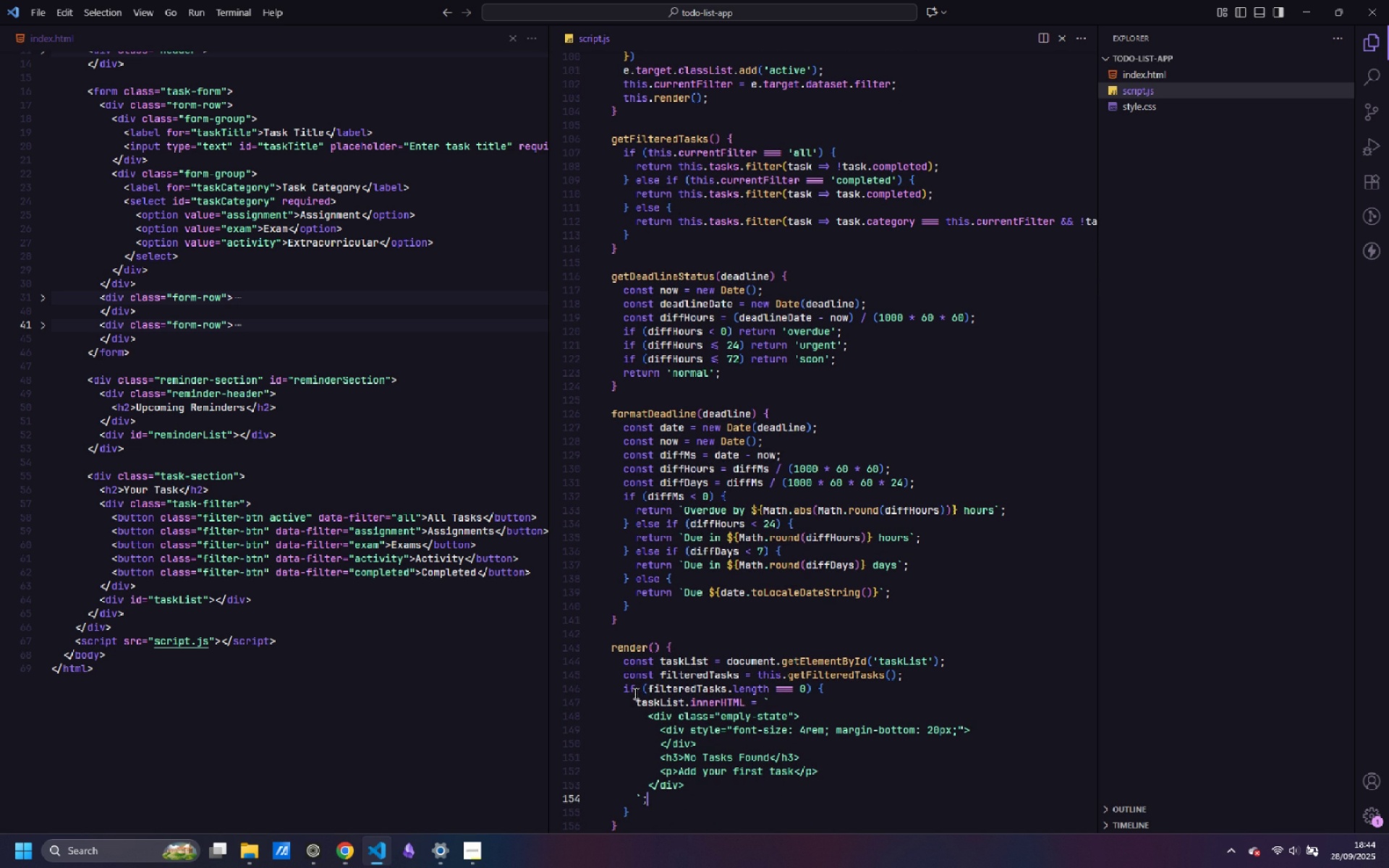 
key(ArrowUp)
 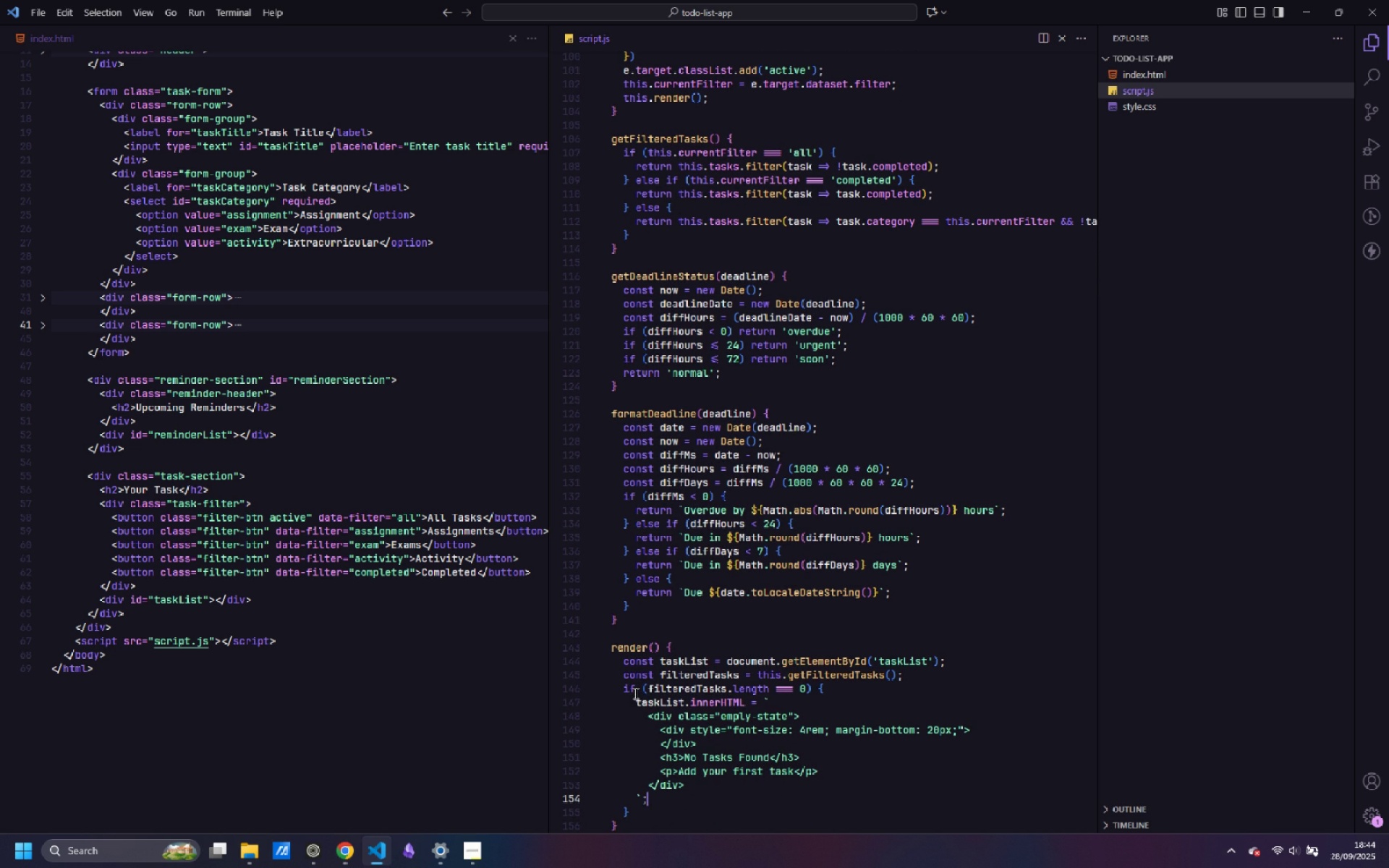 
key(Enter)
 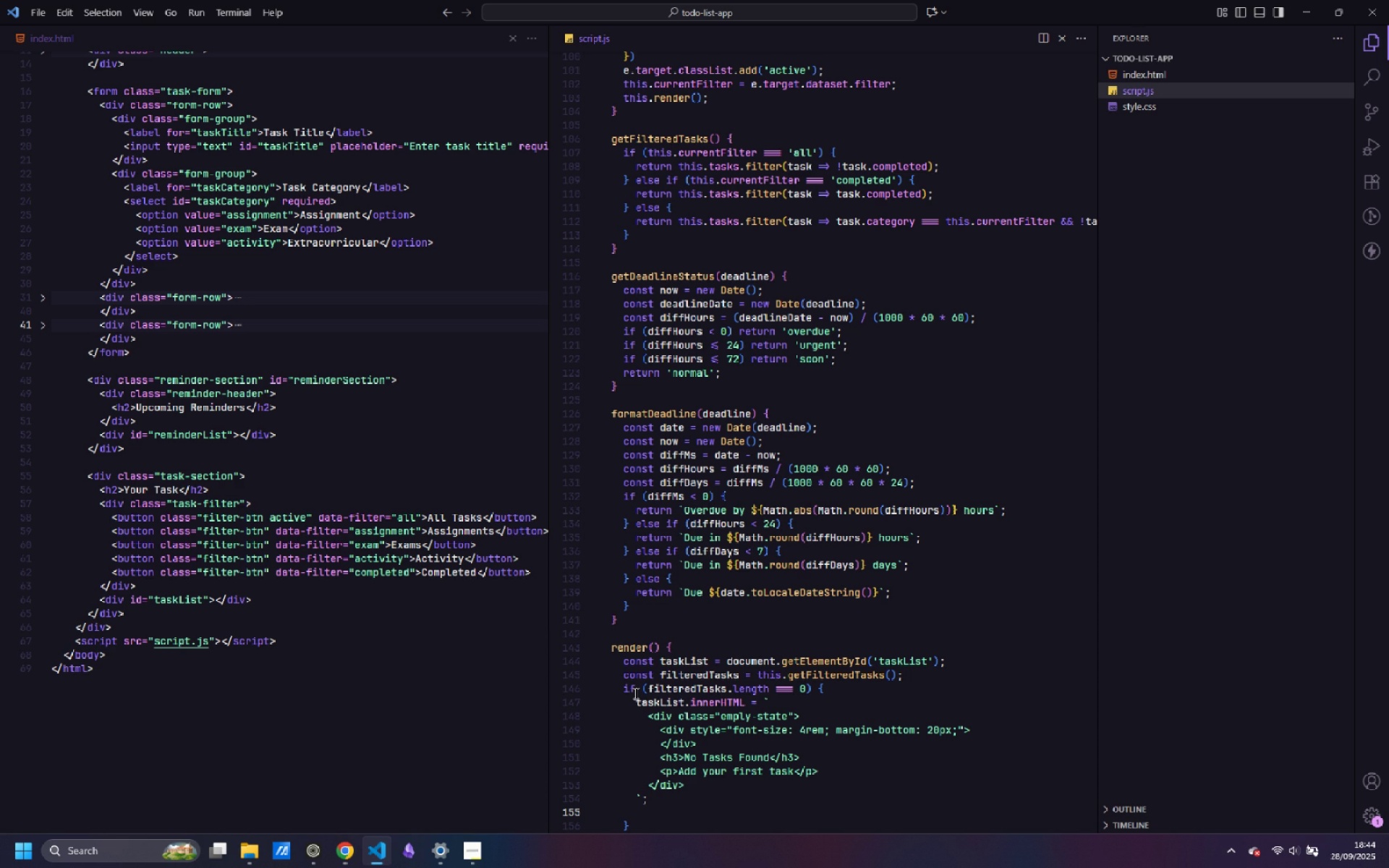 
type(return;)
 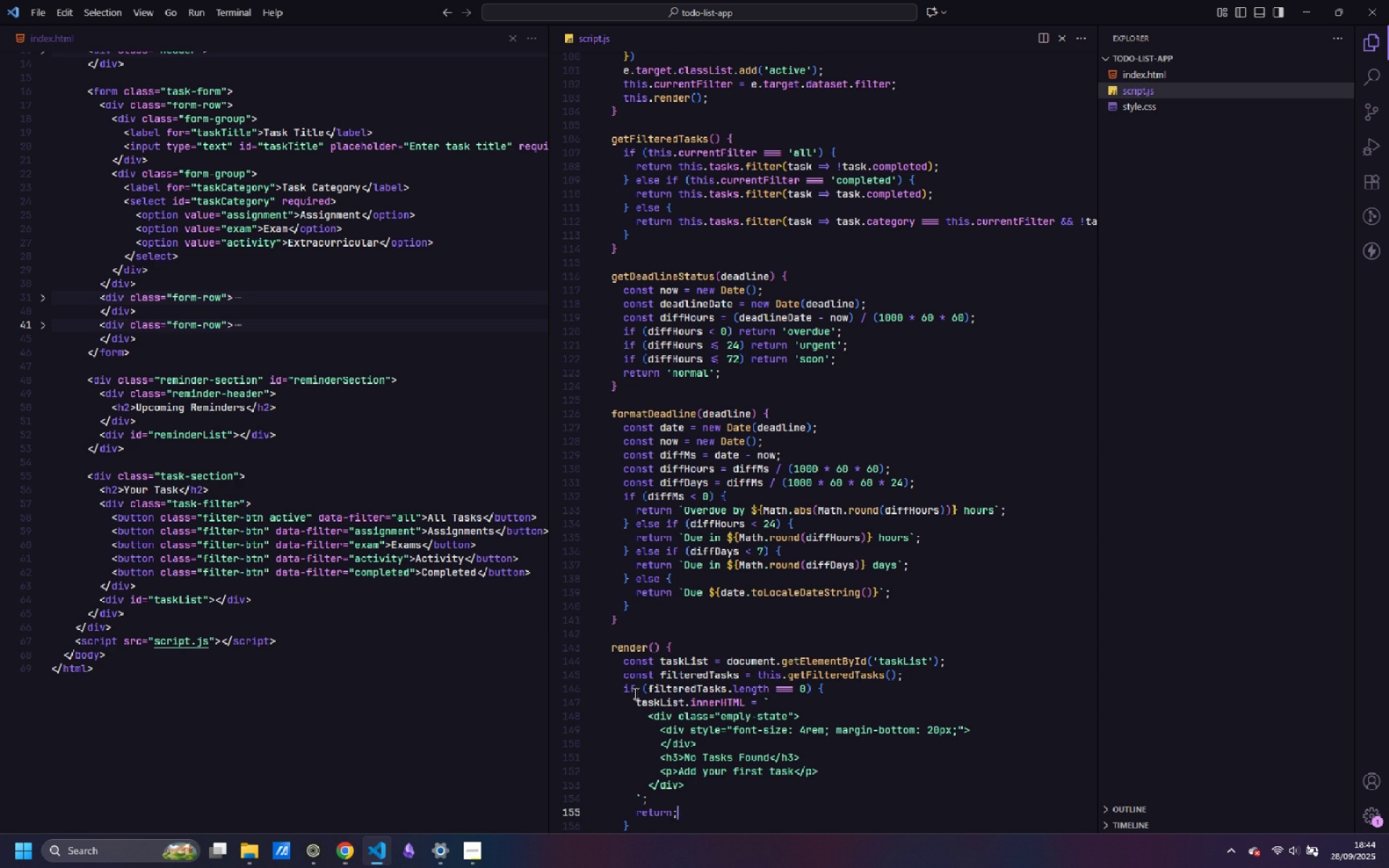 
key(ArrowDown)
 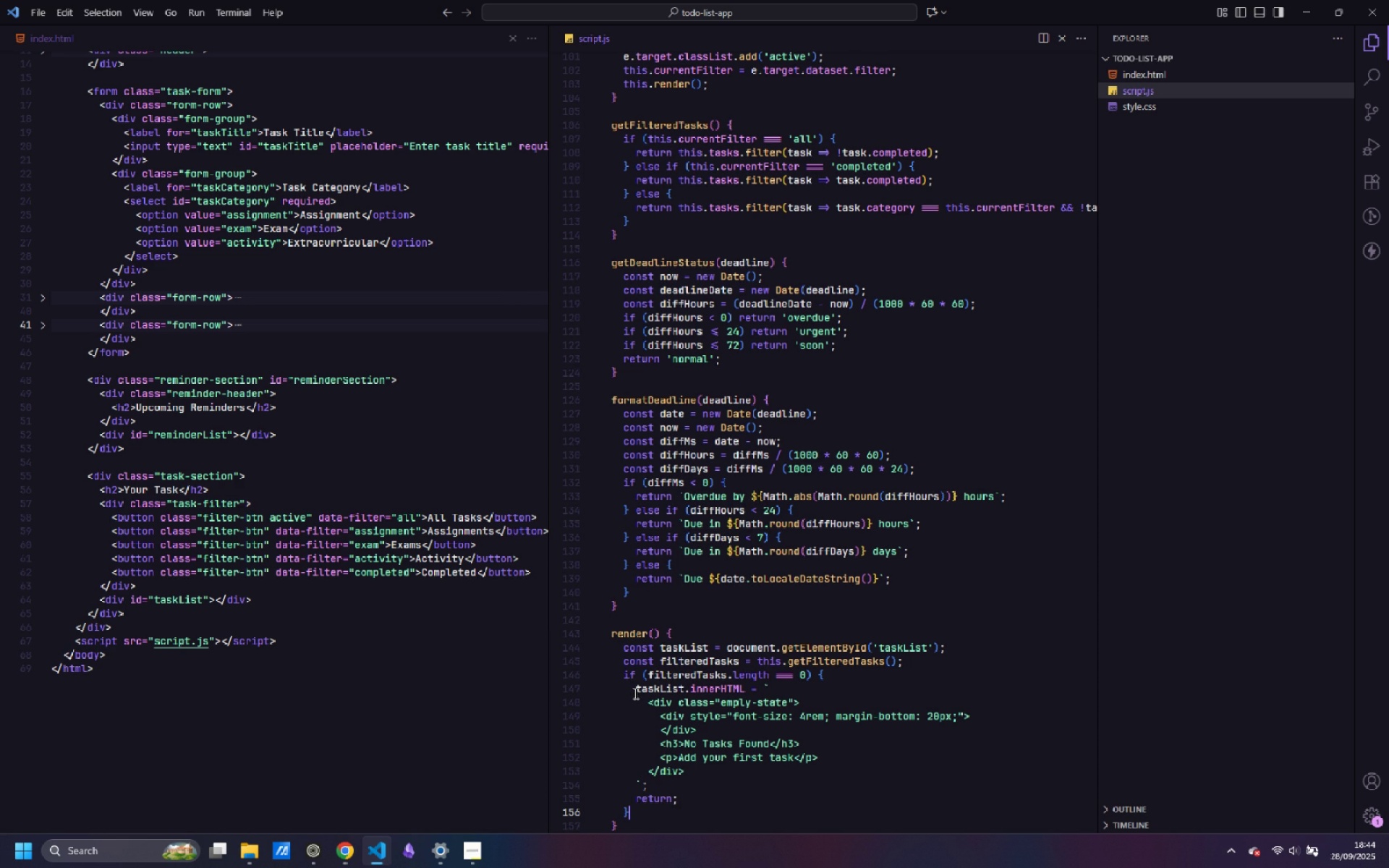 
key(Enter)
 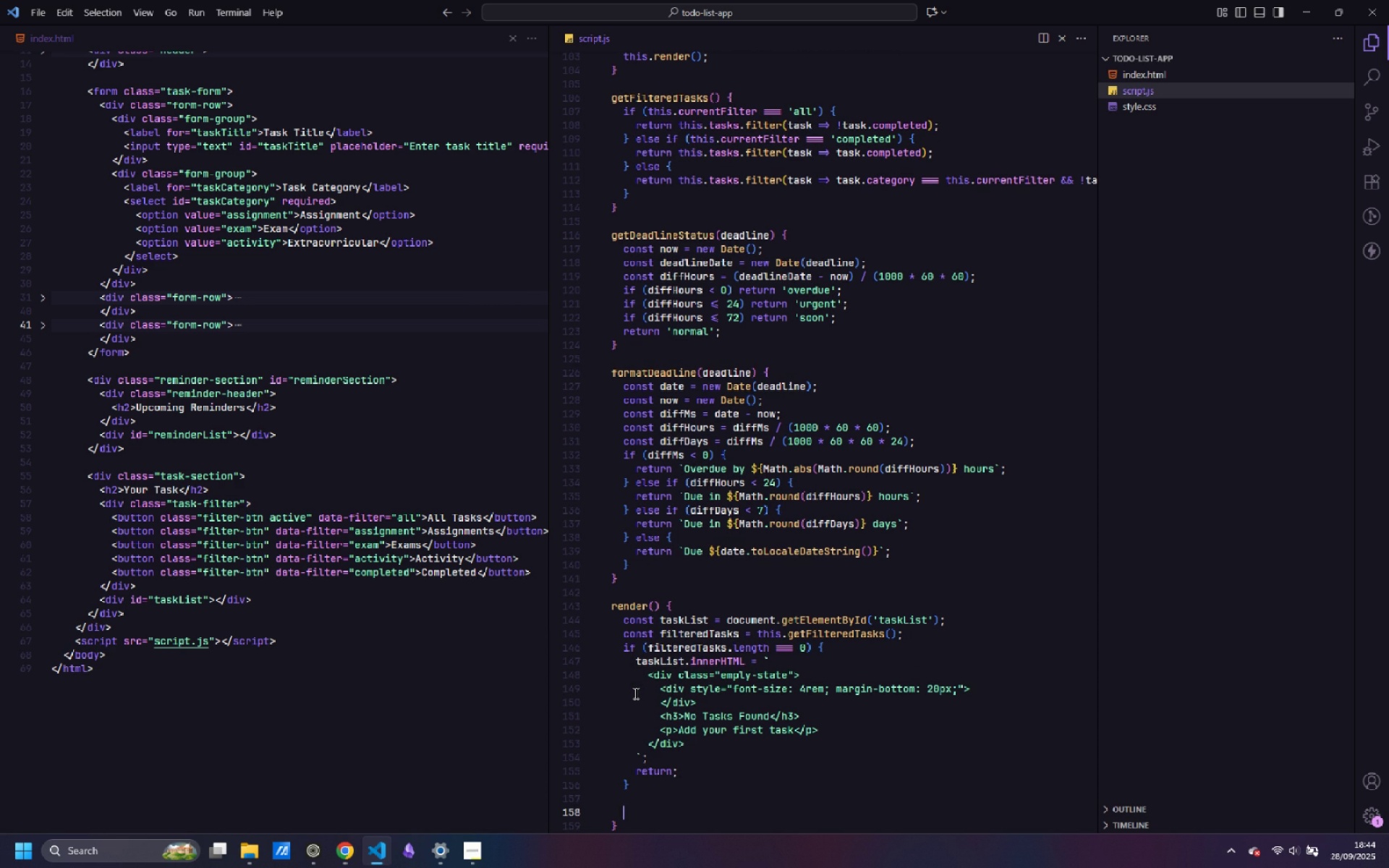 
key(Enter)
 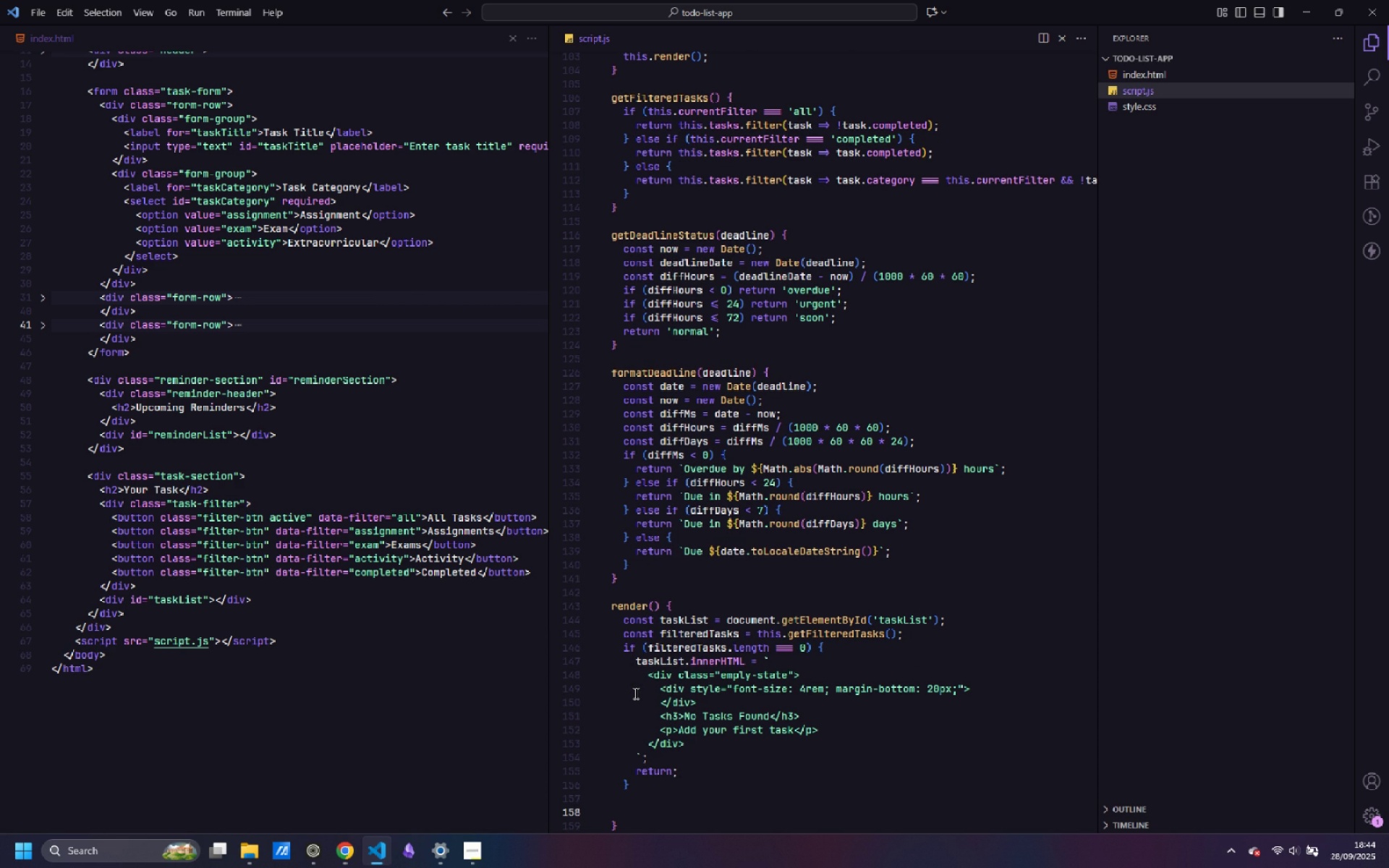 
type(filteredTasks.sor()
key(Backspace)
type(t()